 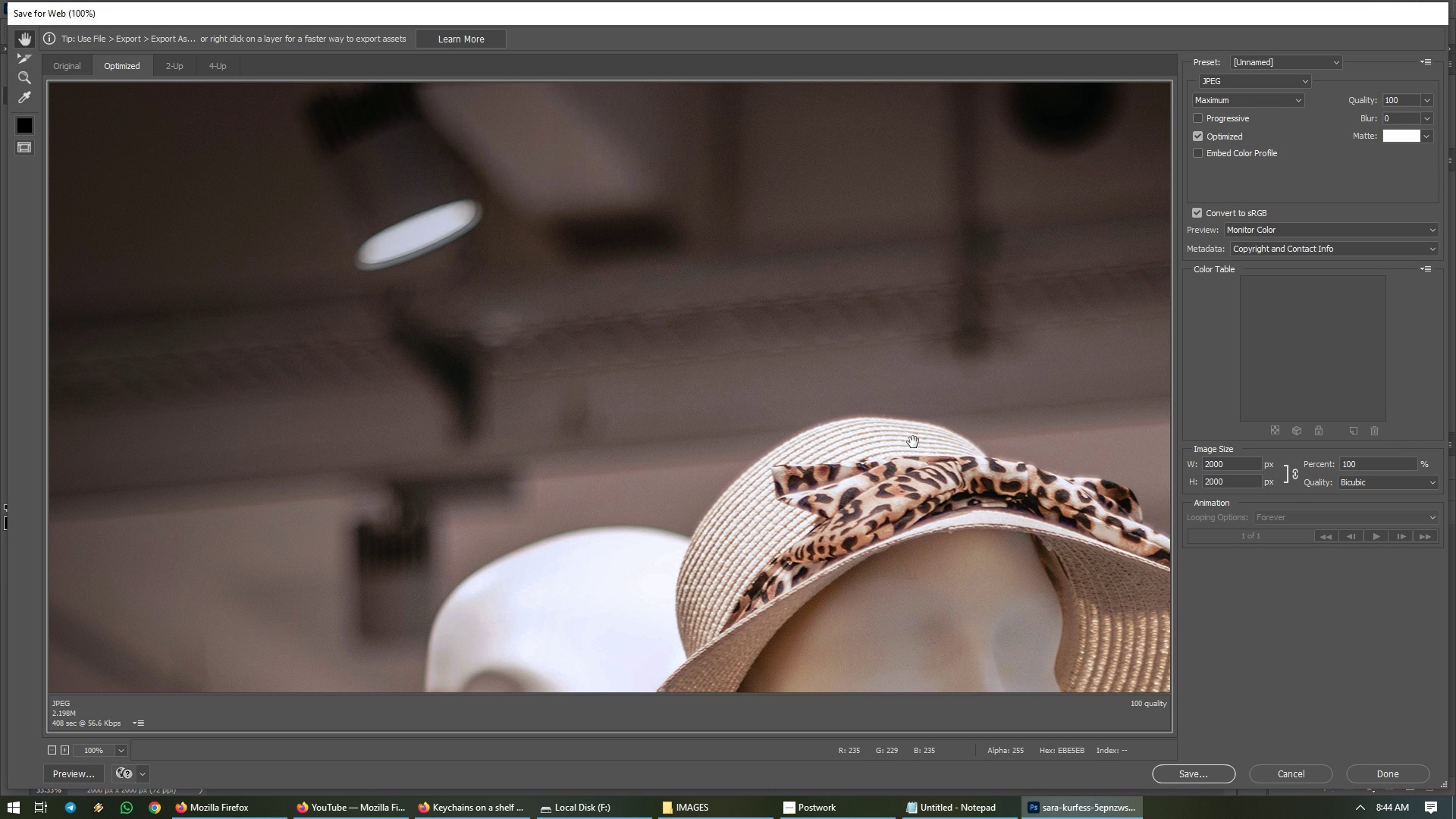 
key(Enter)
 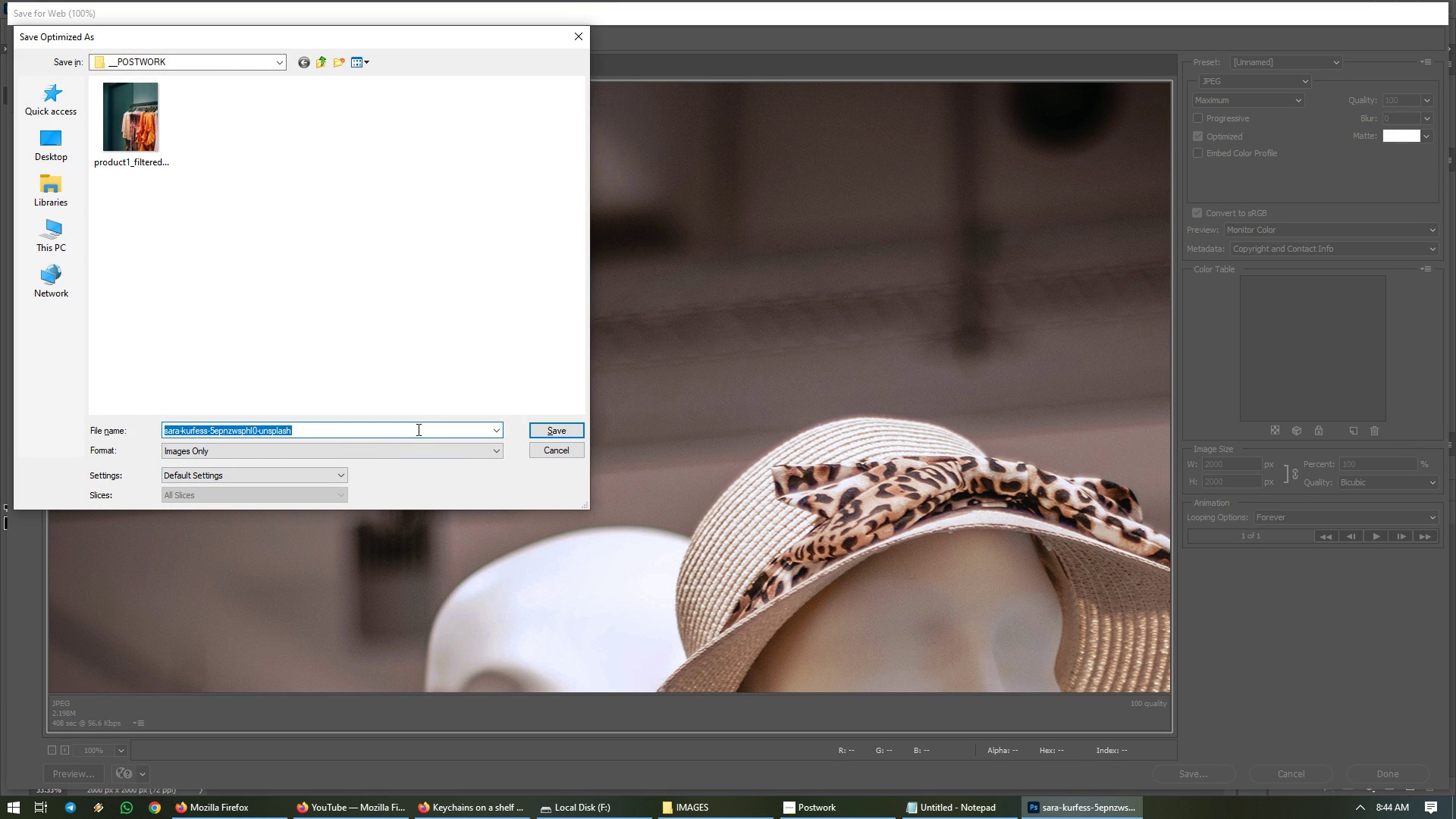 
type(oro)
key(Backspace)
key(Backspace)
key(Backspace)
 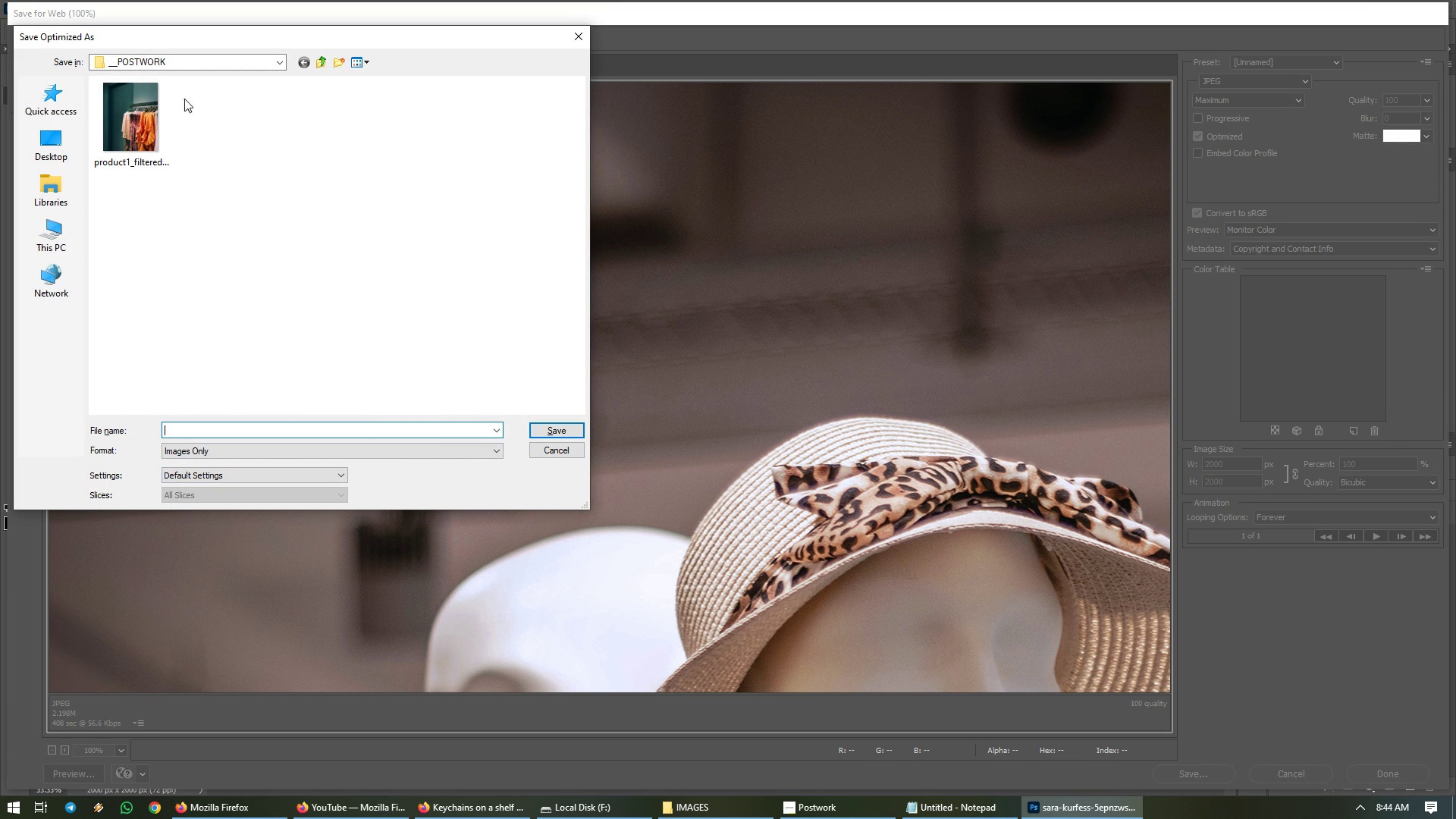 
left_click([121, 144])
 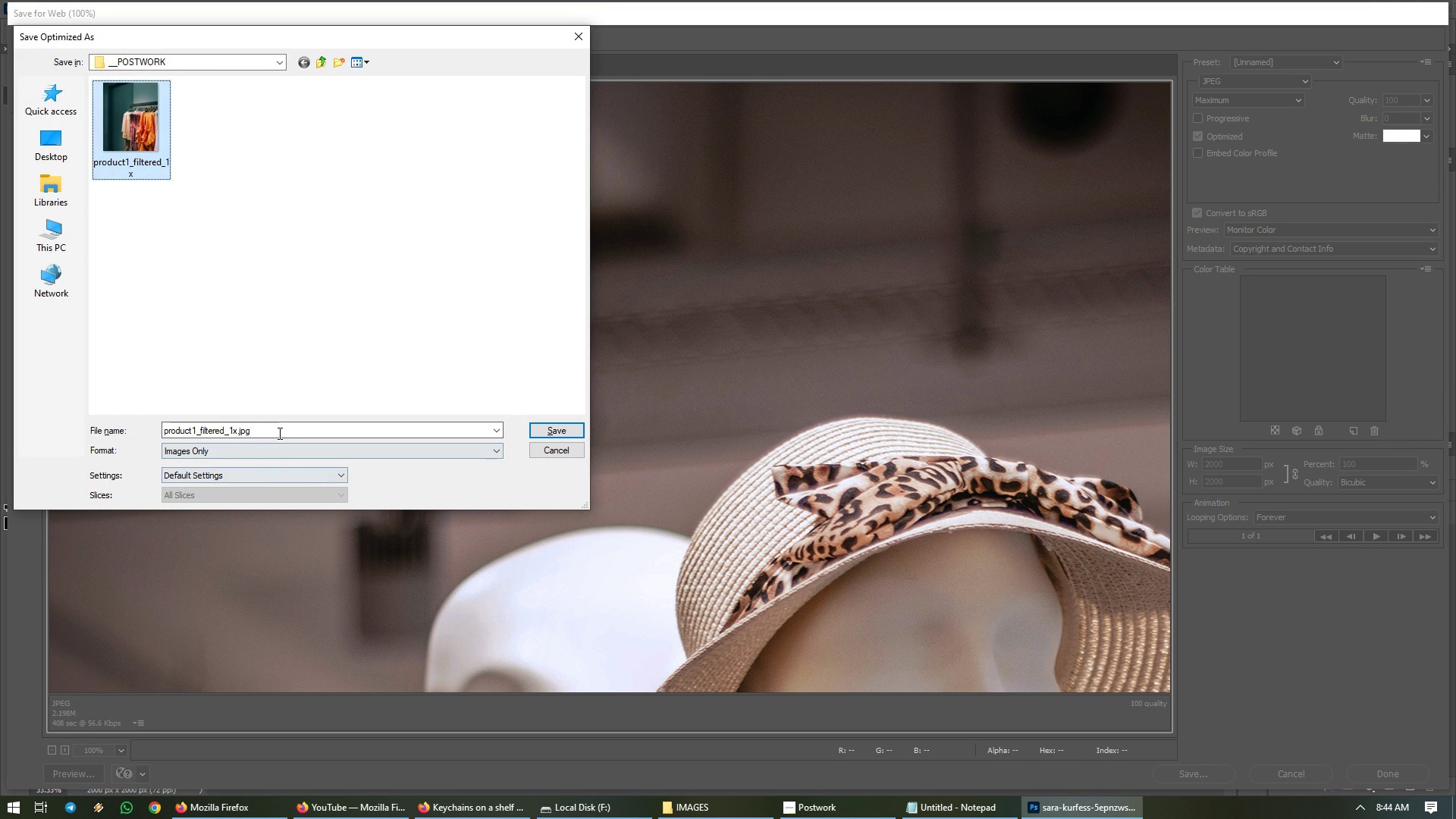 
left_click([278, 433])
 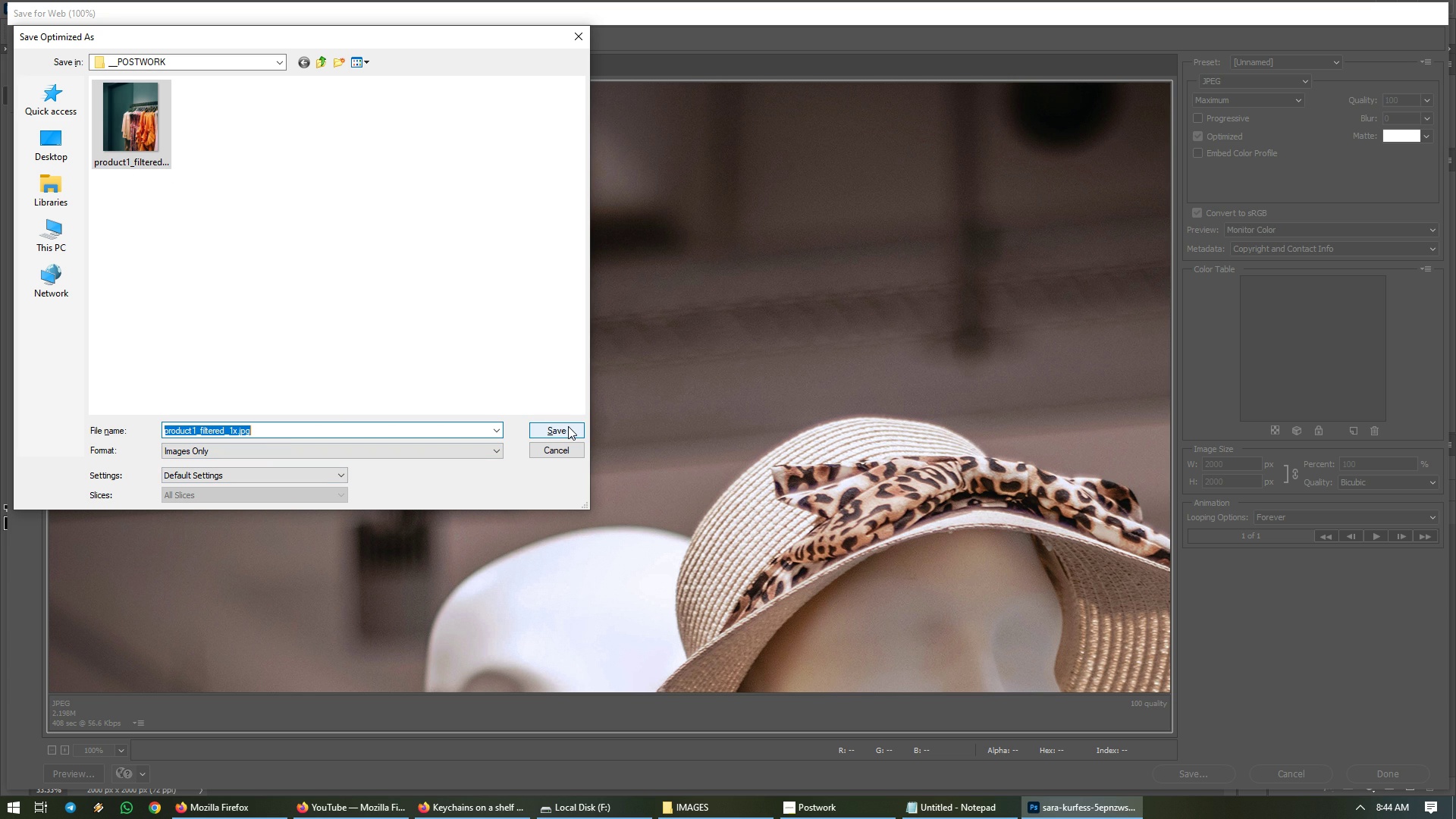 
left_click([567, 427])
 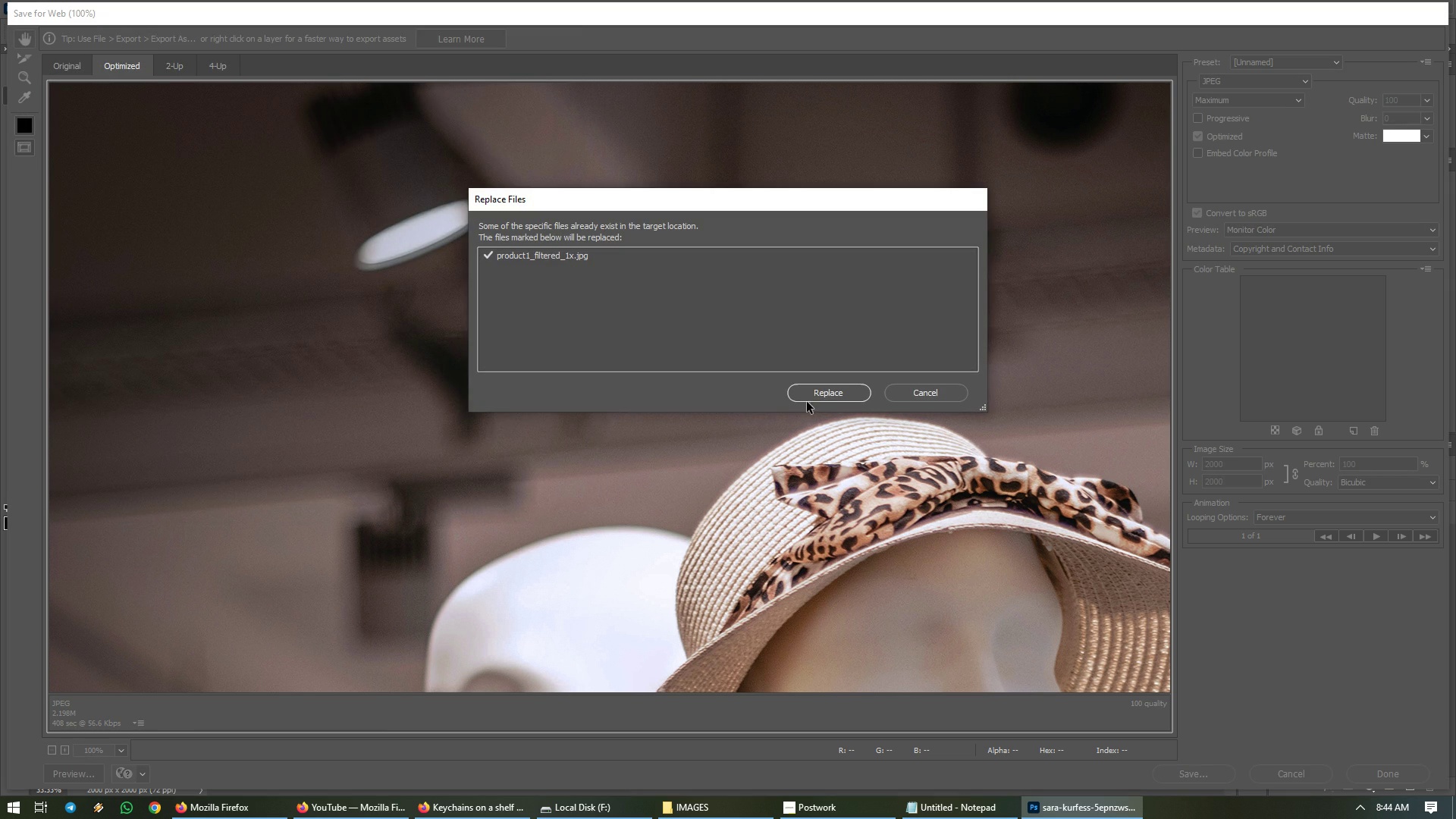 
left_click([827, 391])